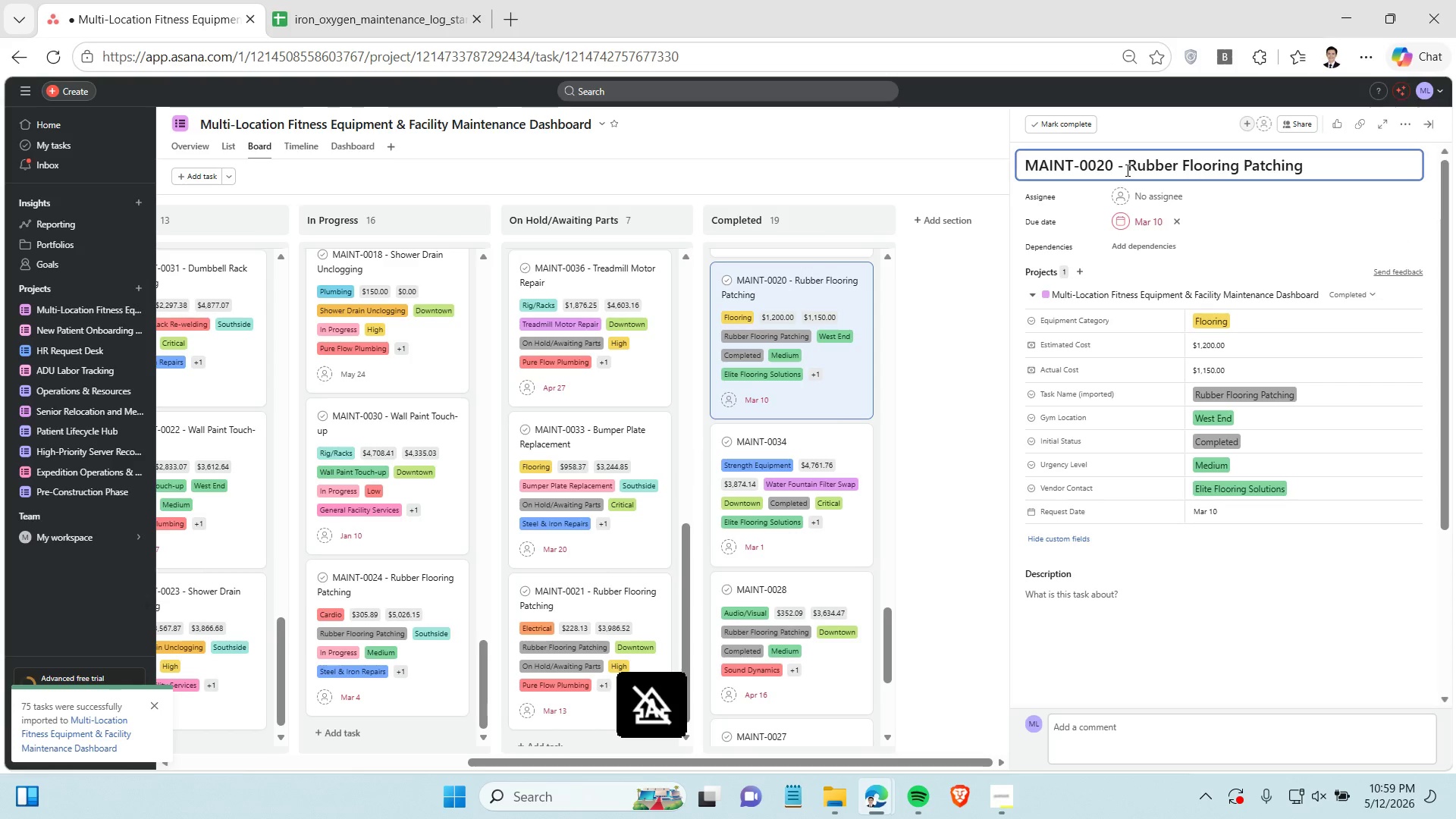 
hold_key(key=Enter, duration=0.31)
 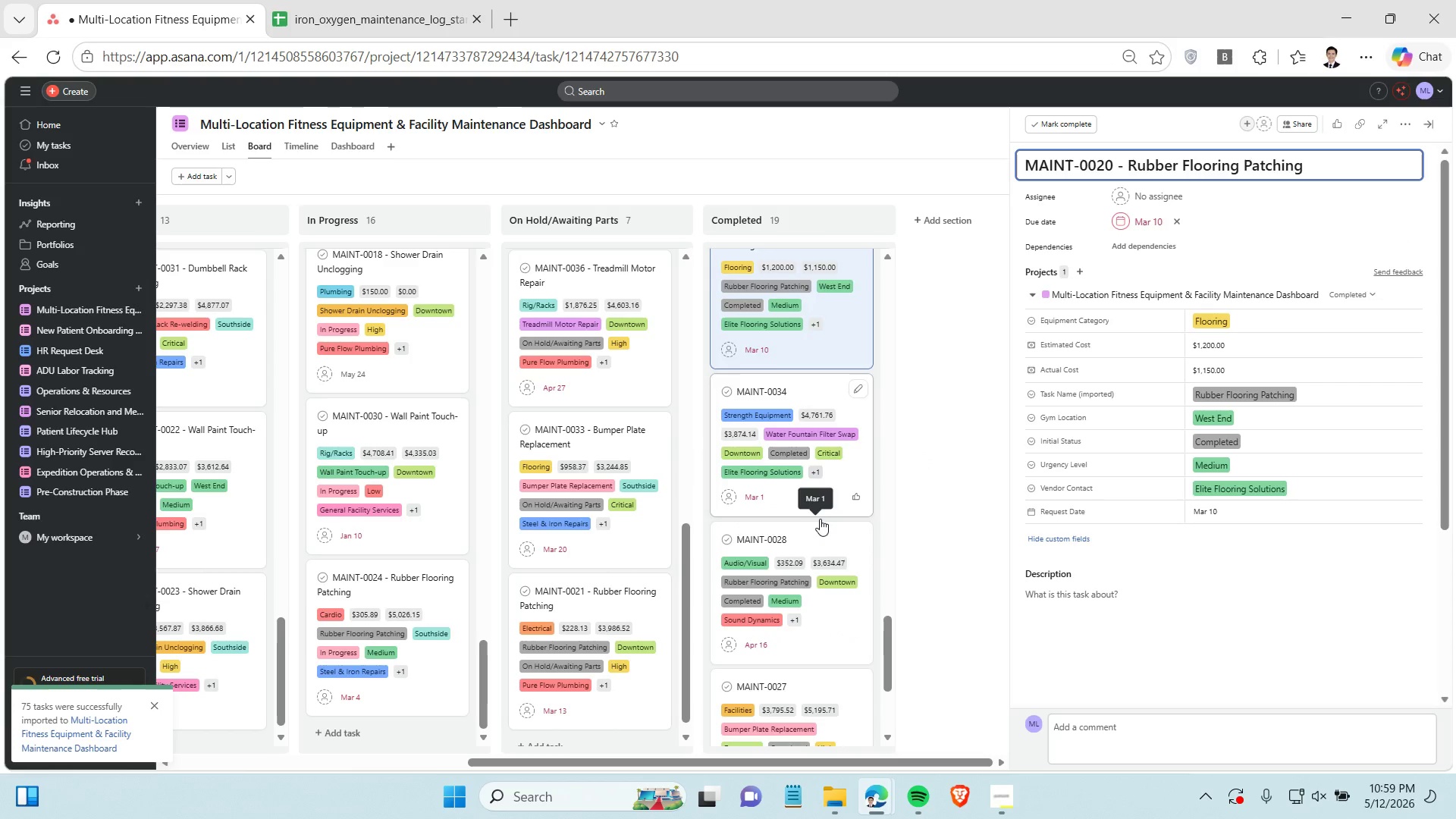 
scroll: coordinate [820, 519], scroll_direction: down, amount: 2.0
 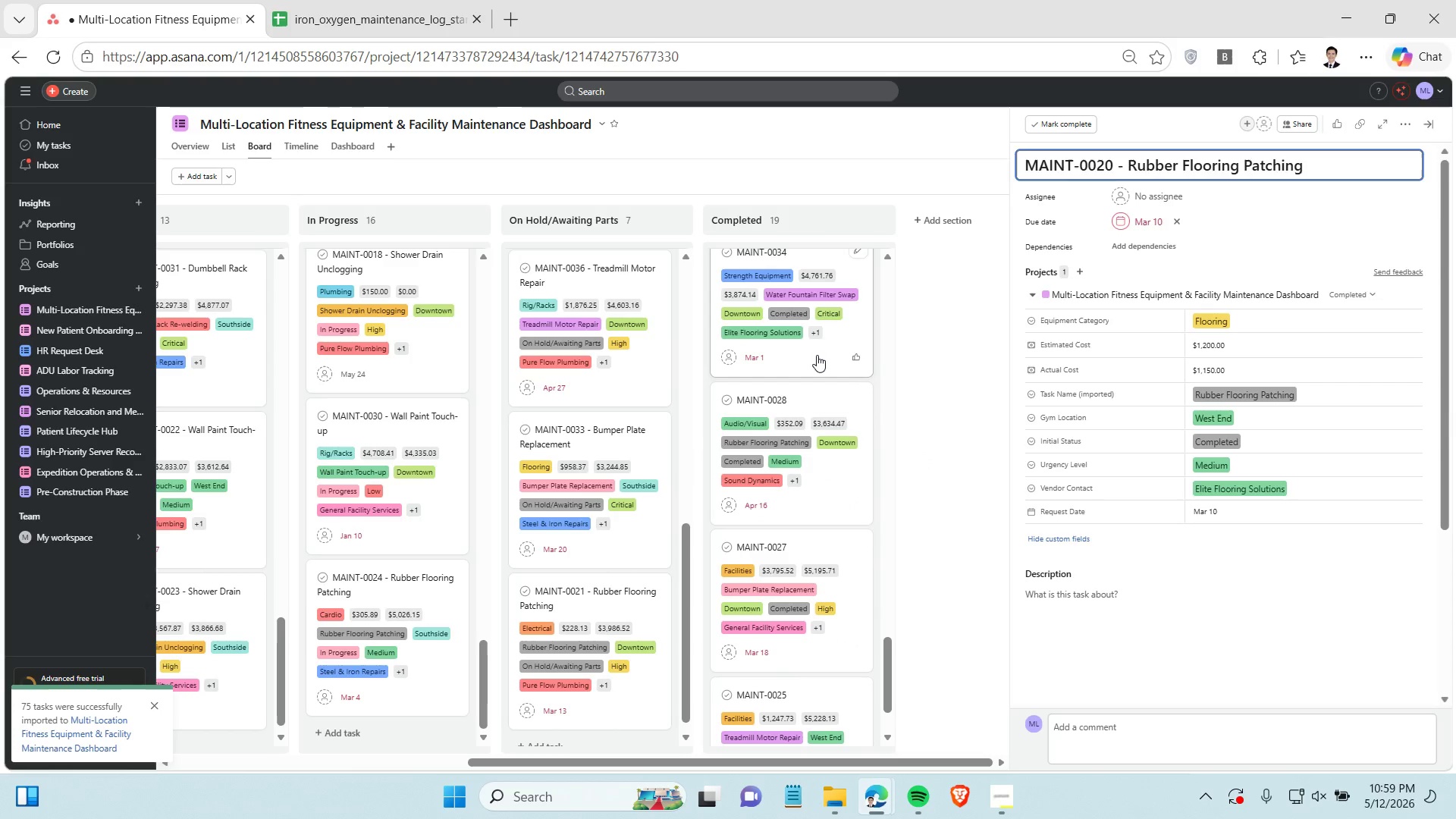 
left_click([817, 355])
 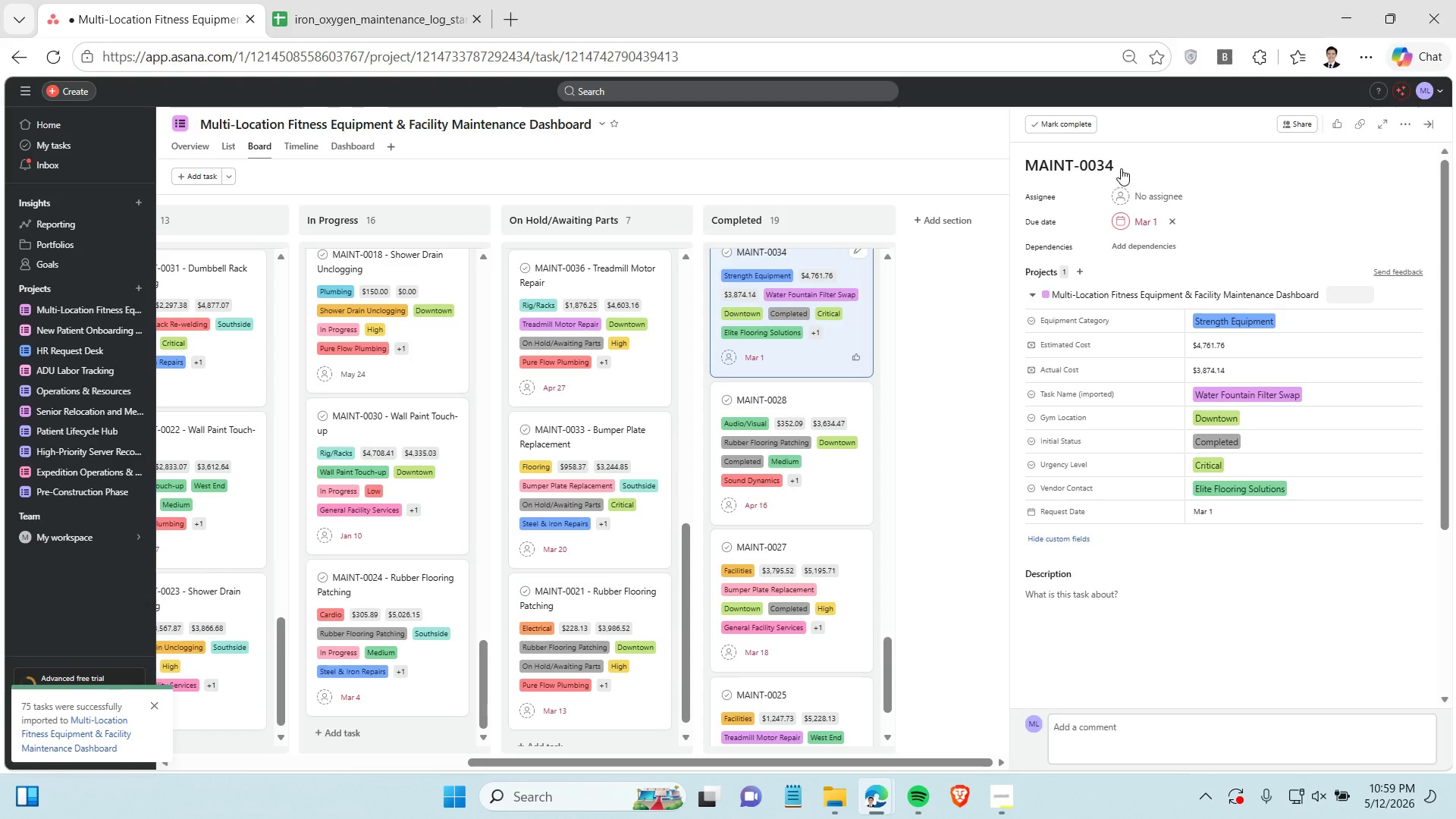 
left_click([1121, 166])
 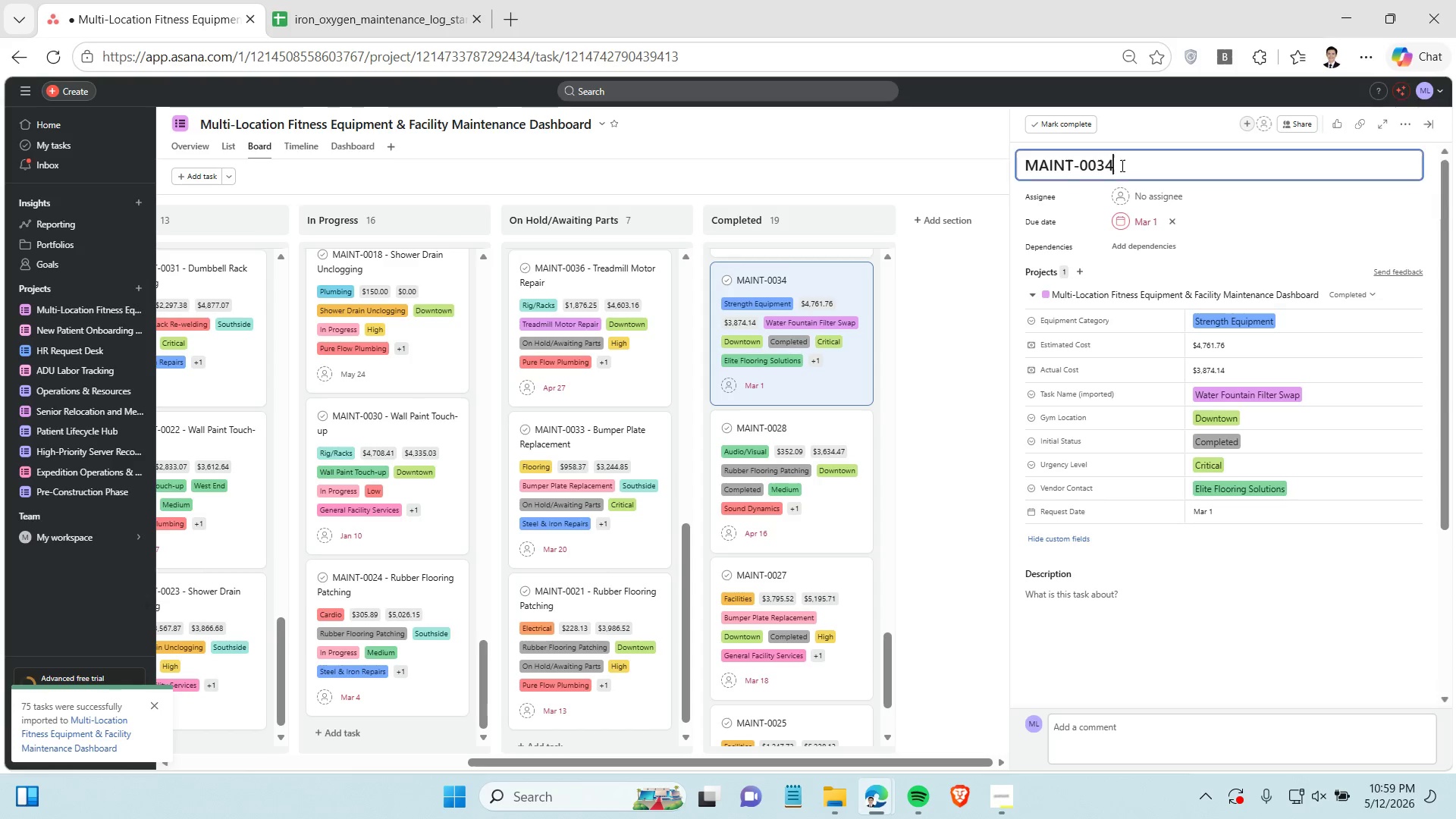 
left_click([1121, 165])
 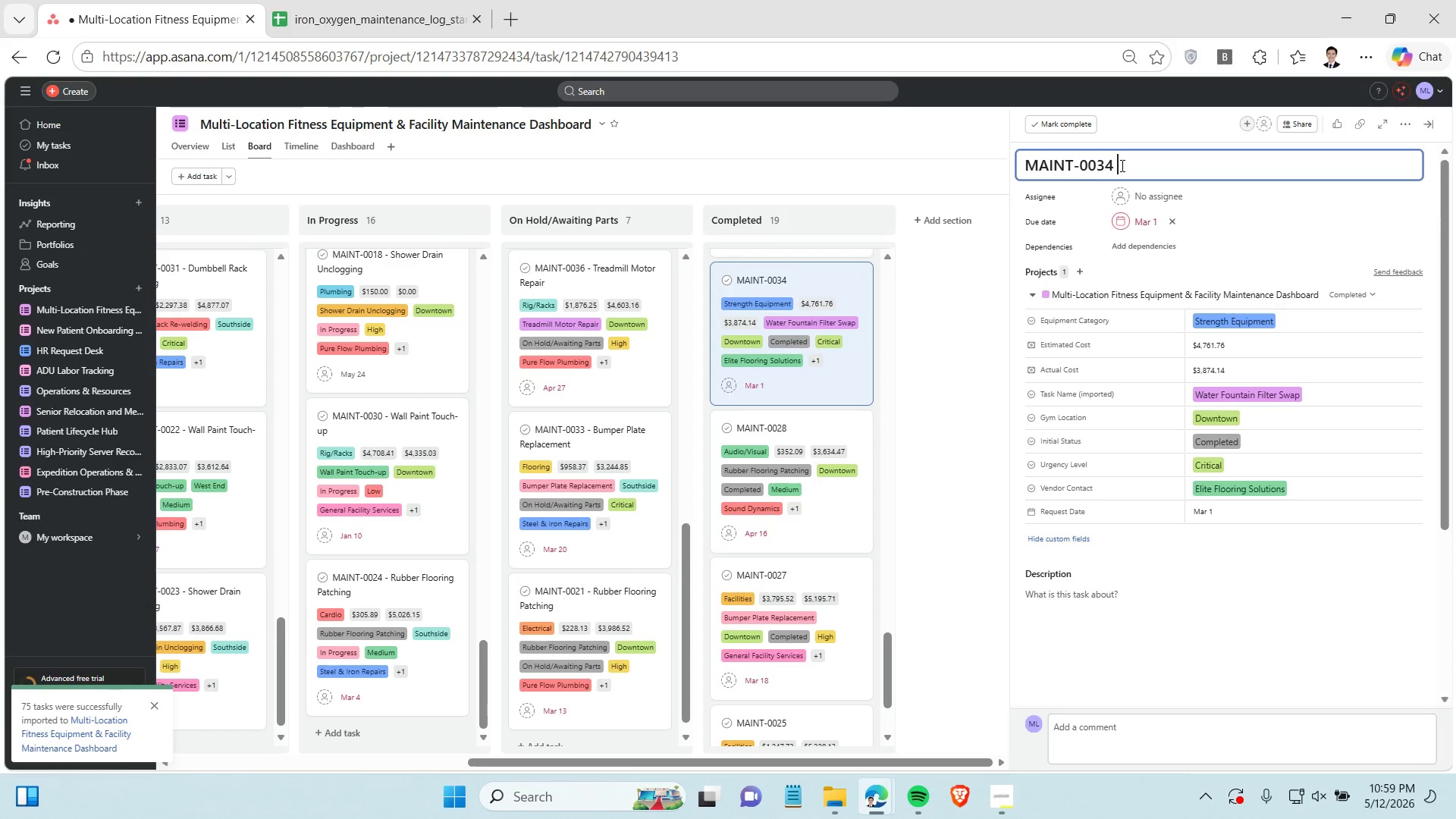 
type( - Water Fountain Filter Swap)
 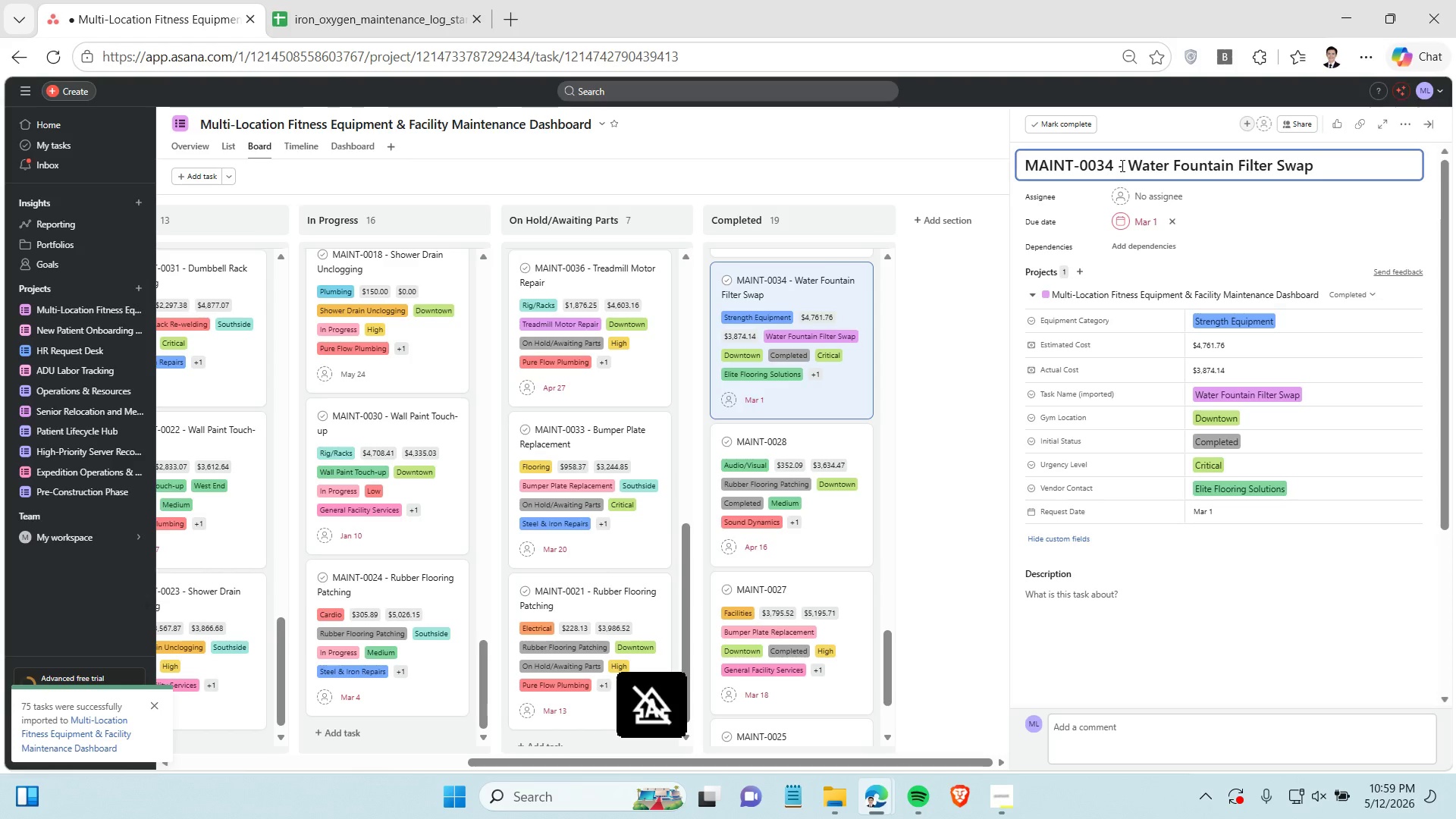 
key(Enter)
 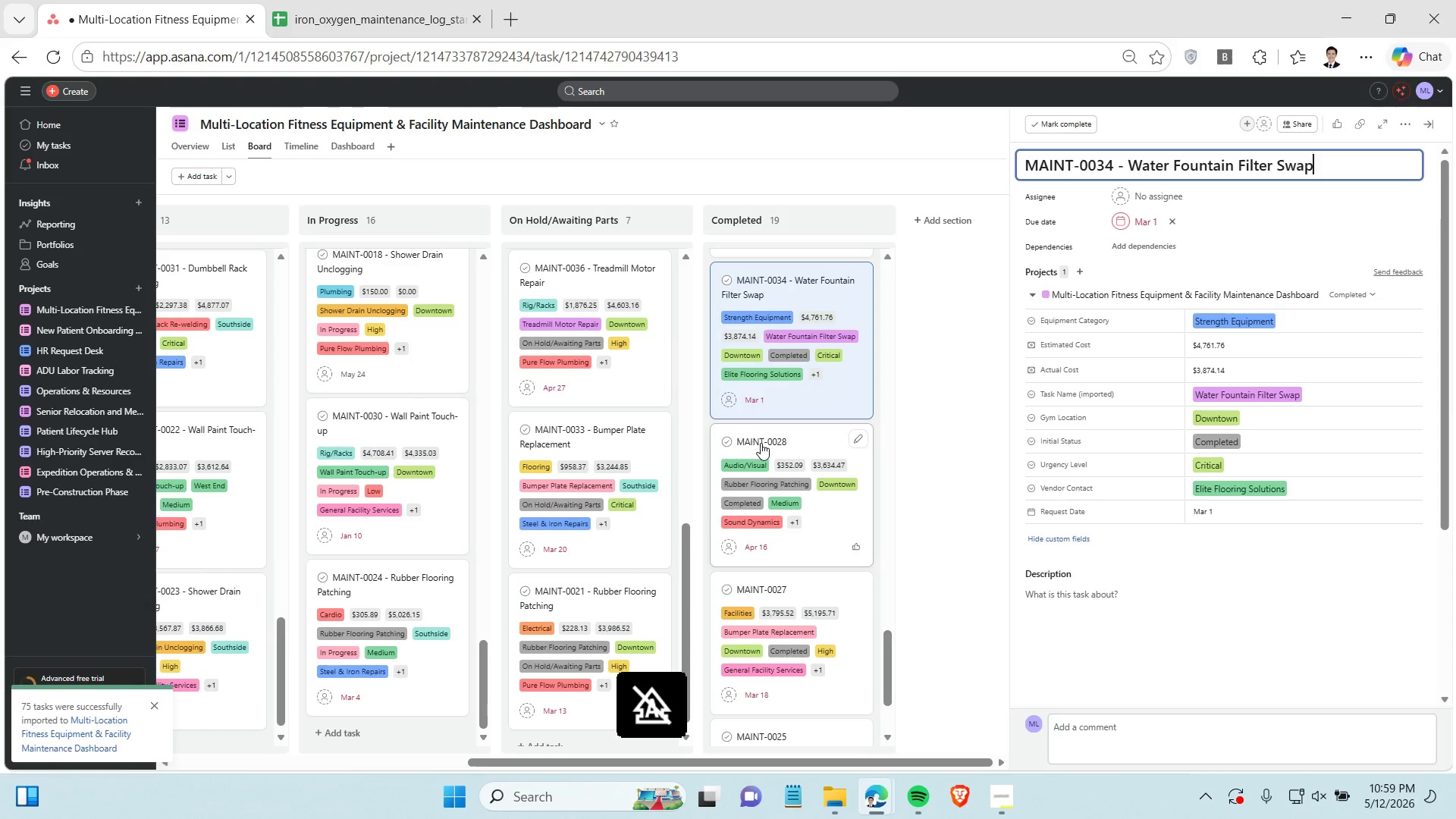 
scroll: coordinate [762, 444], scroll_direction: down, amount: 1.0
 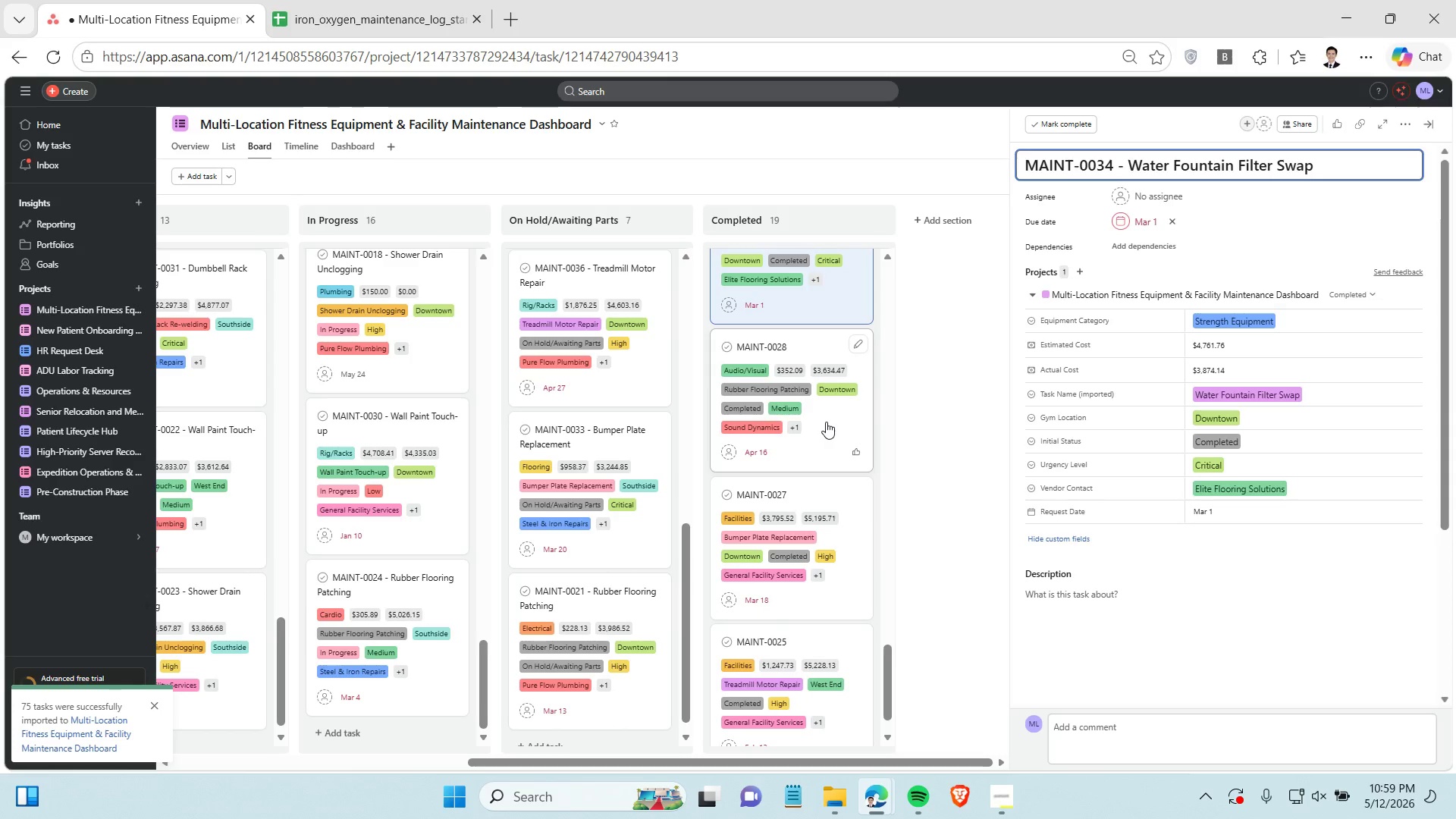 
left_click([826, 422])
 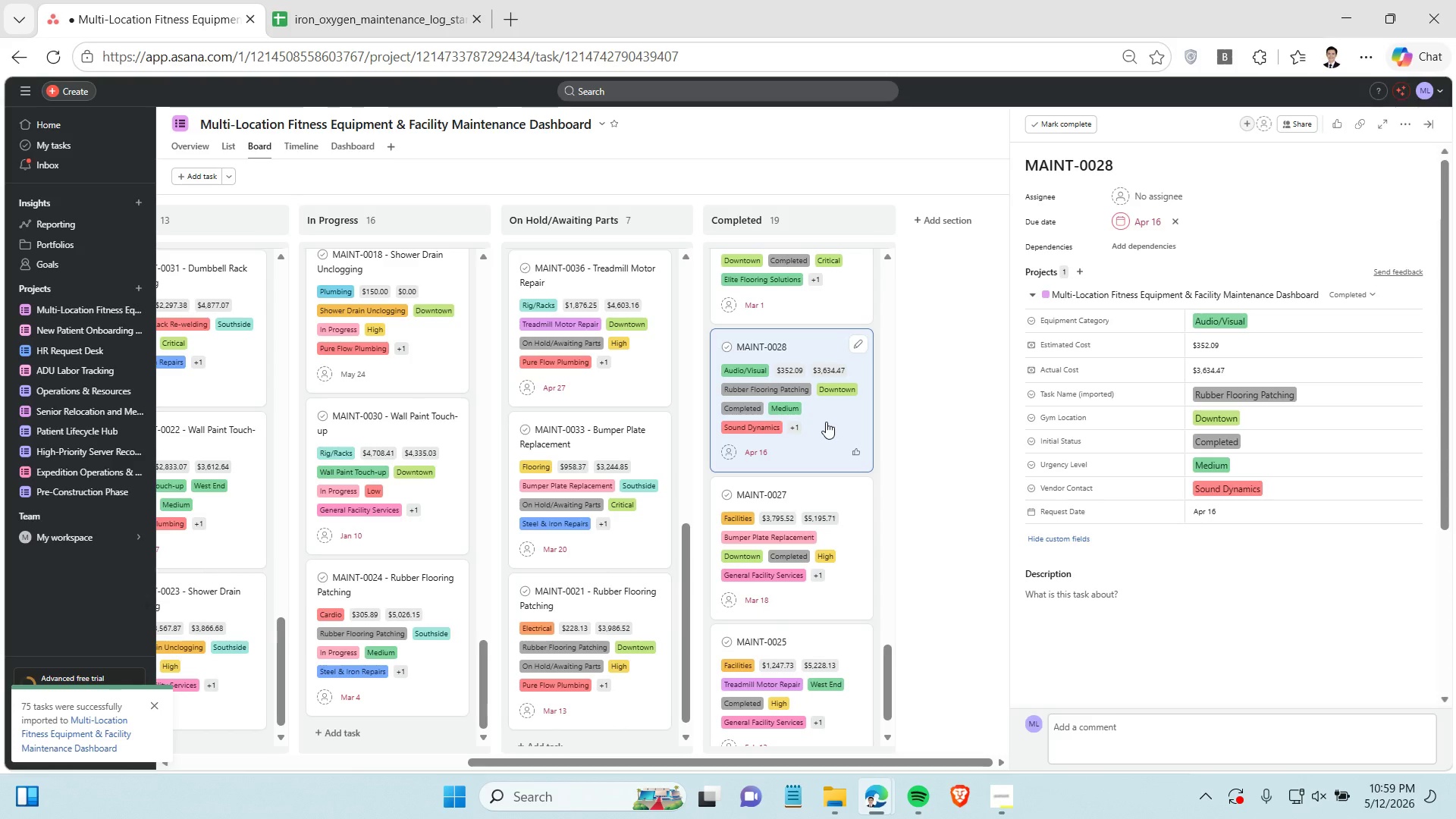 
wait(12.28)
 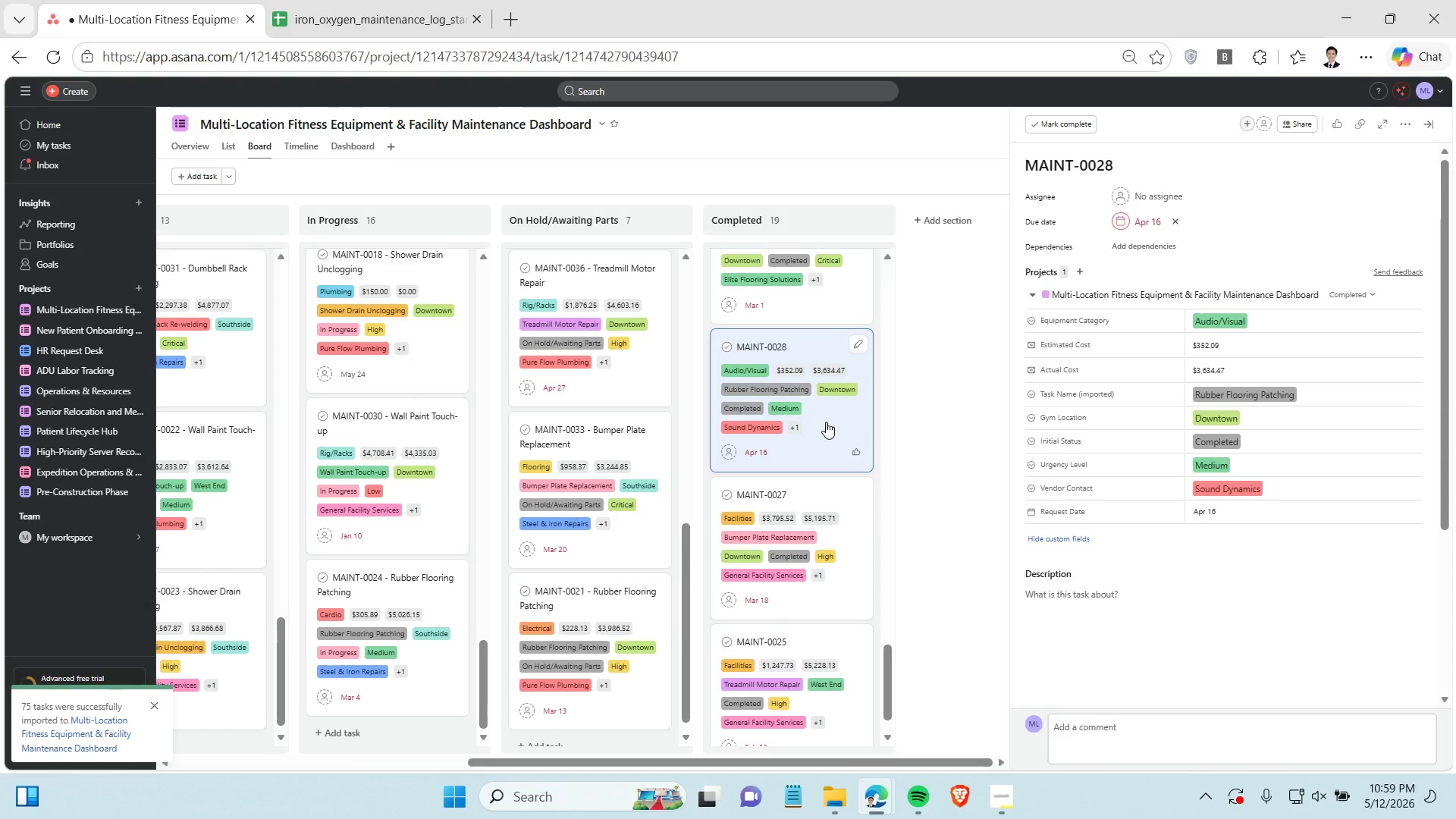 
left_click([1116, 158])
 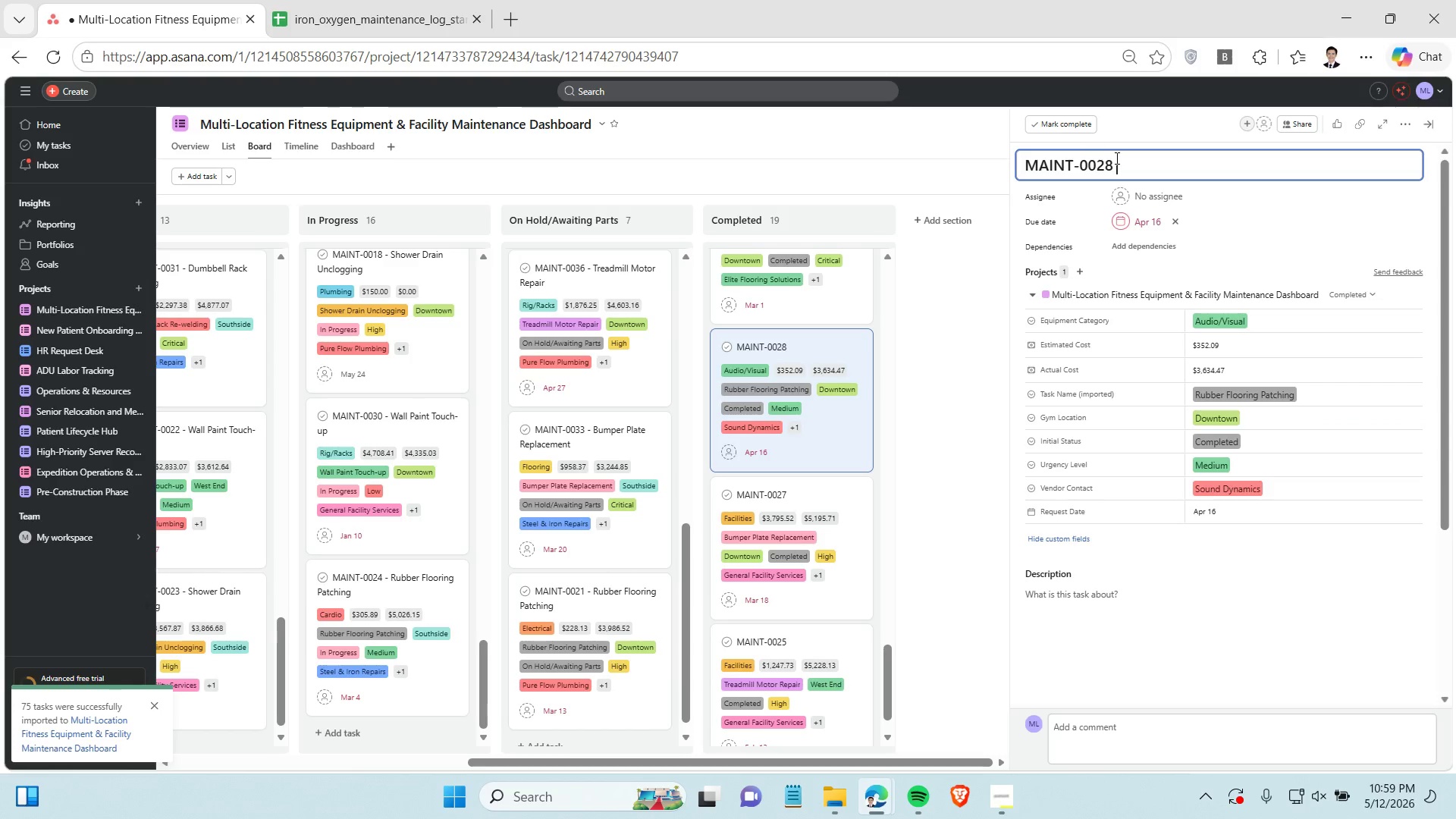 
type( - Rubber Flooring Patchig)
 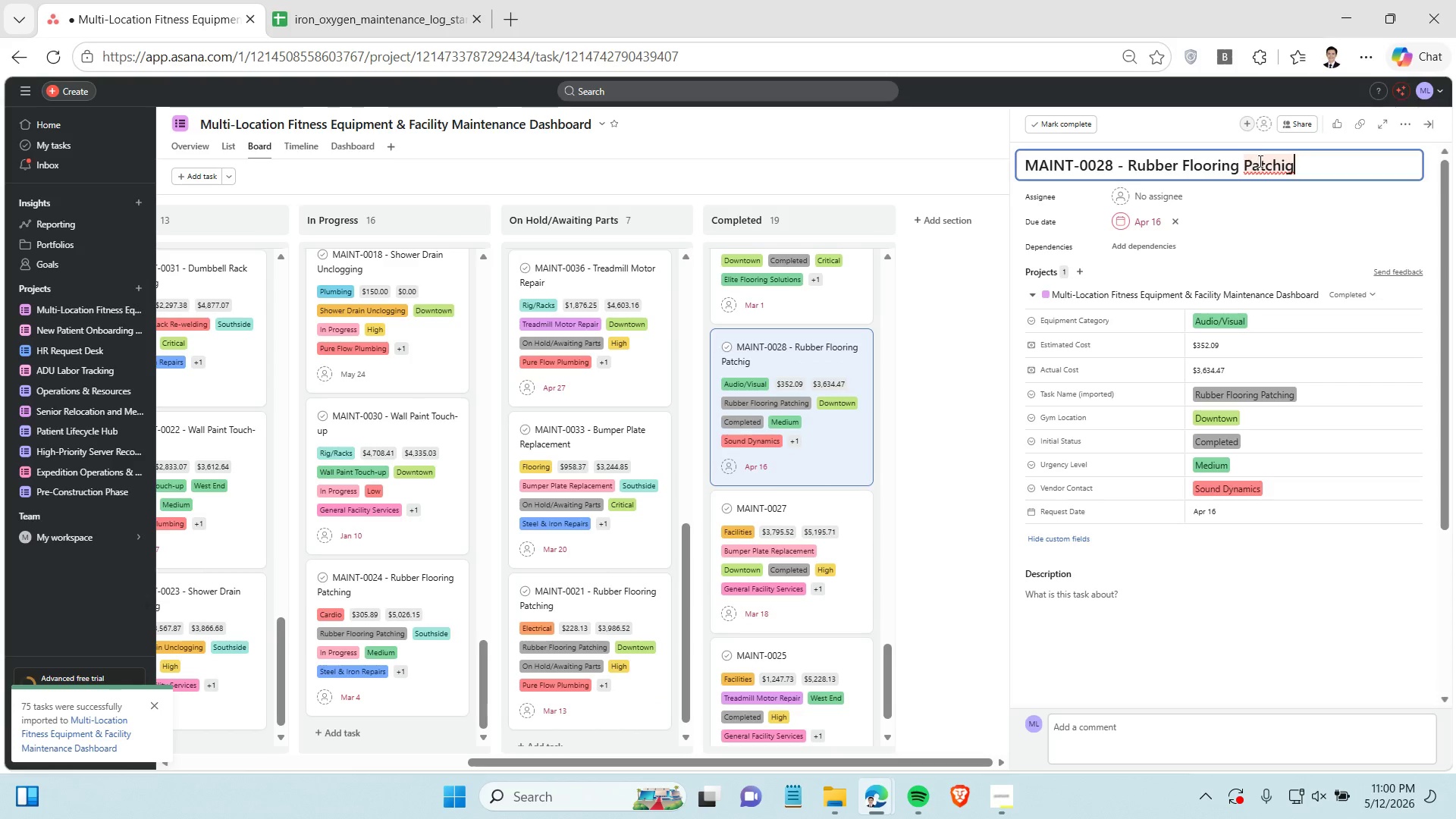 
wait(6.81)
 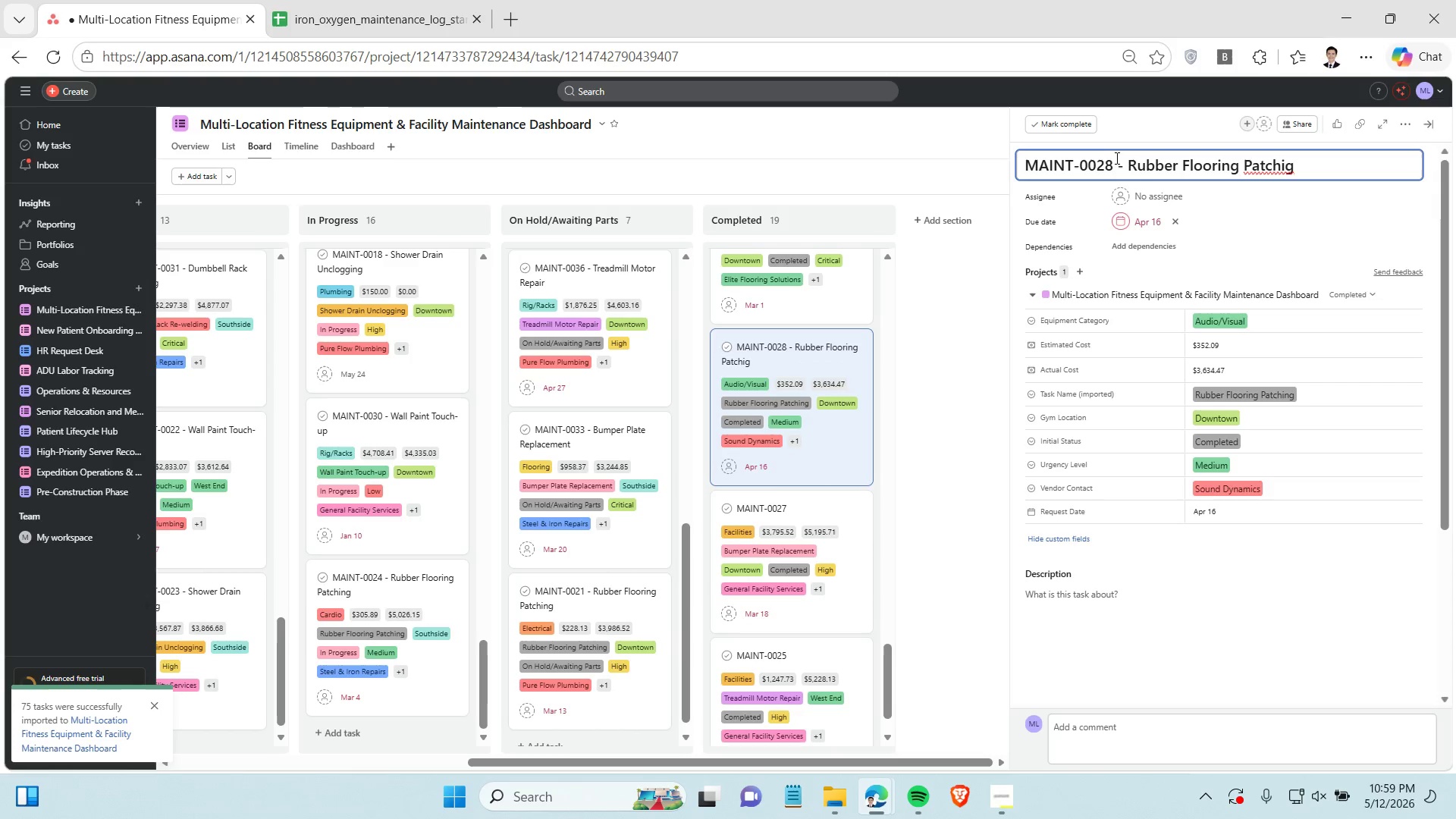 
key(N)
 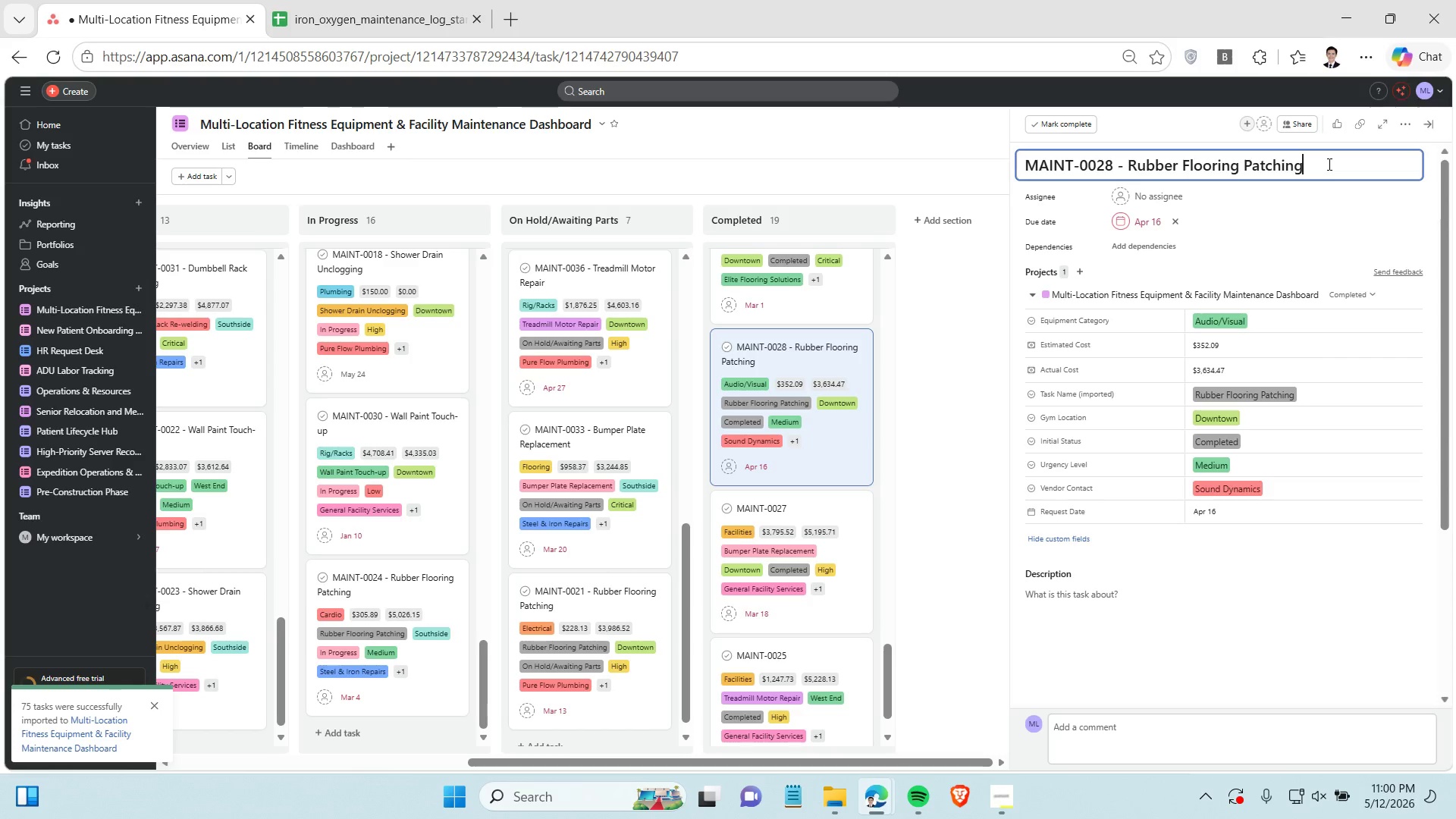 
left_click([1328, 164])
 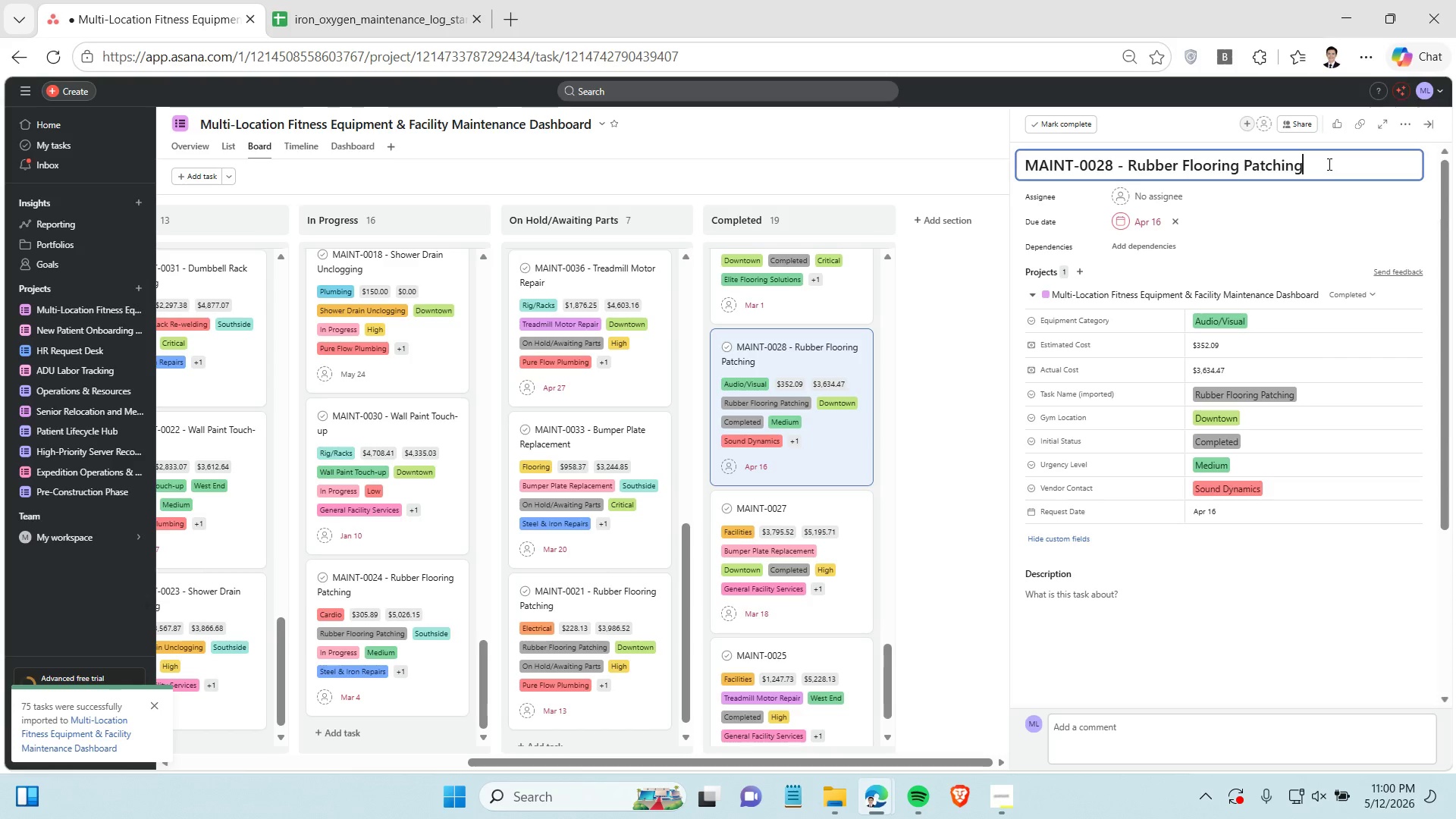 
key(Enter)
 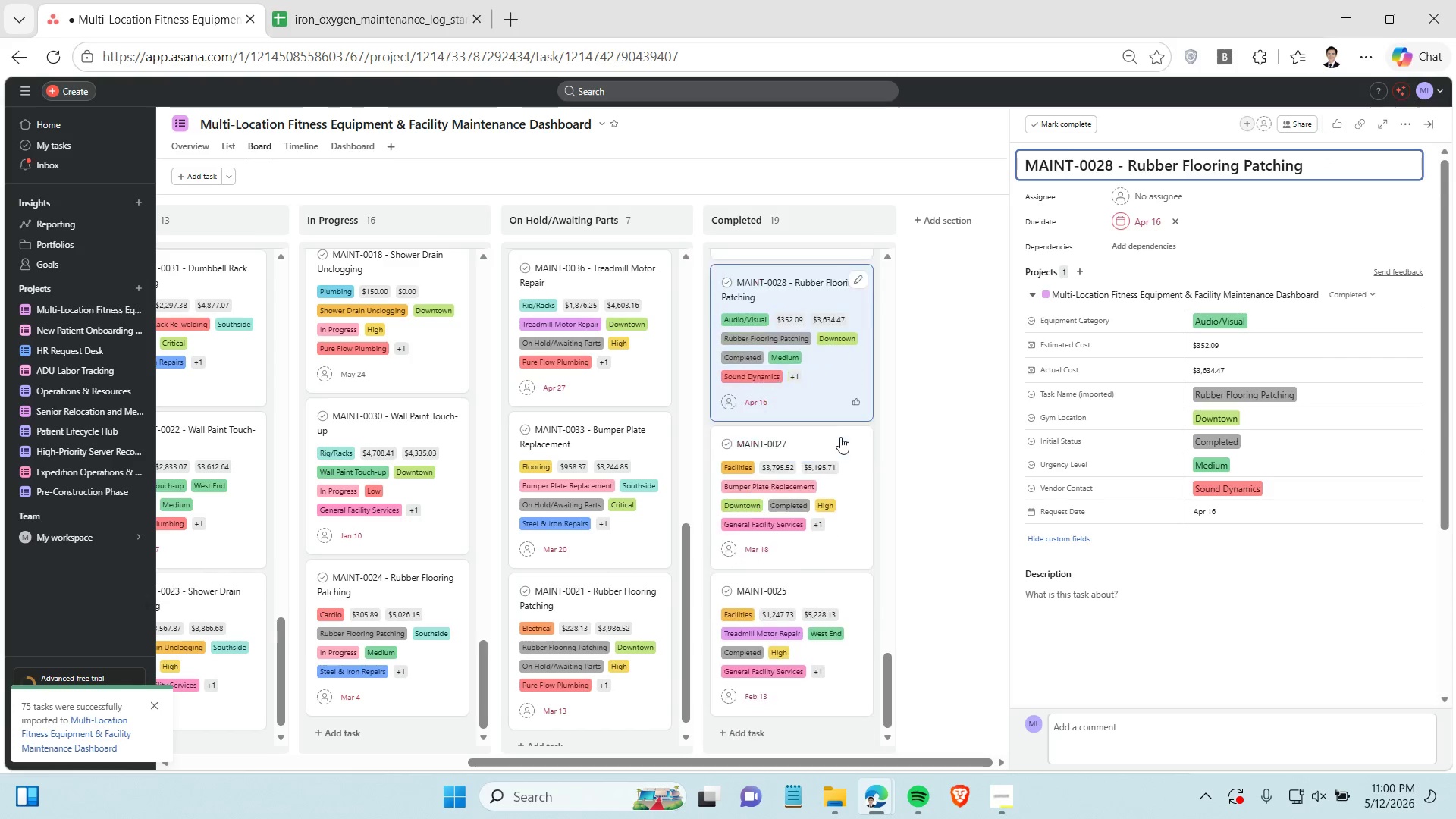 
scroll: coordinate [840, 437], scroll_direction: down, amount: 2.0
 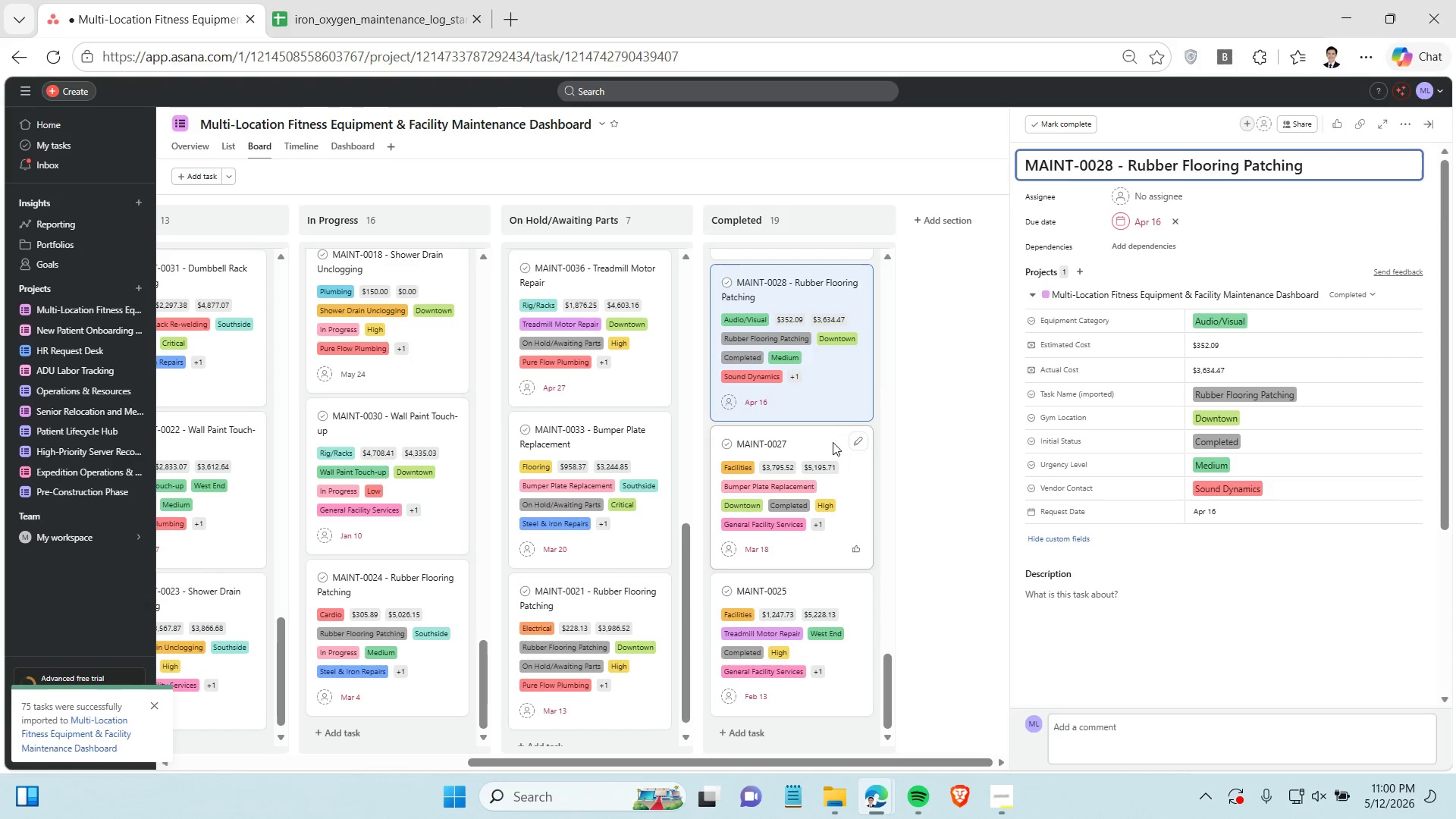 
left_click([833, 442])
 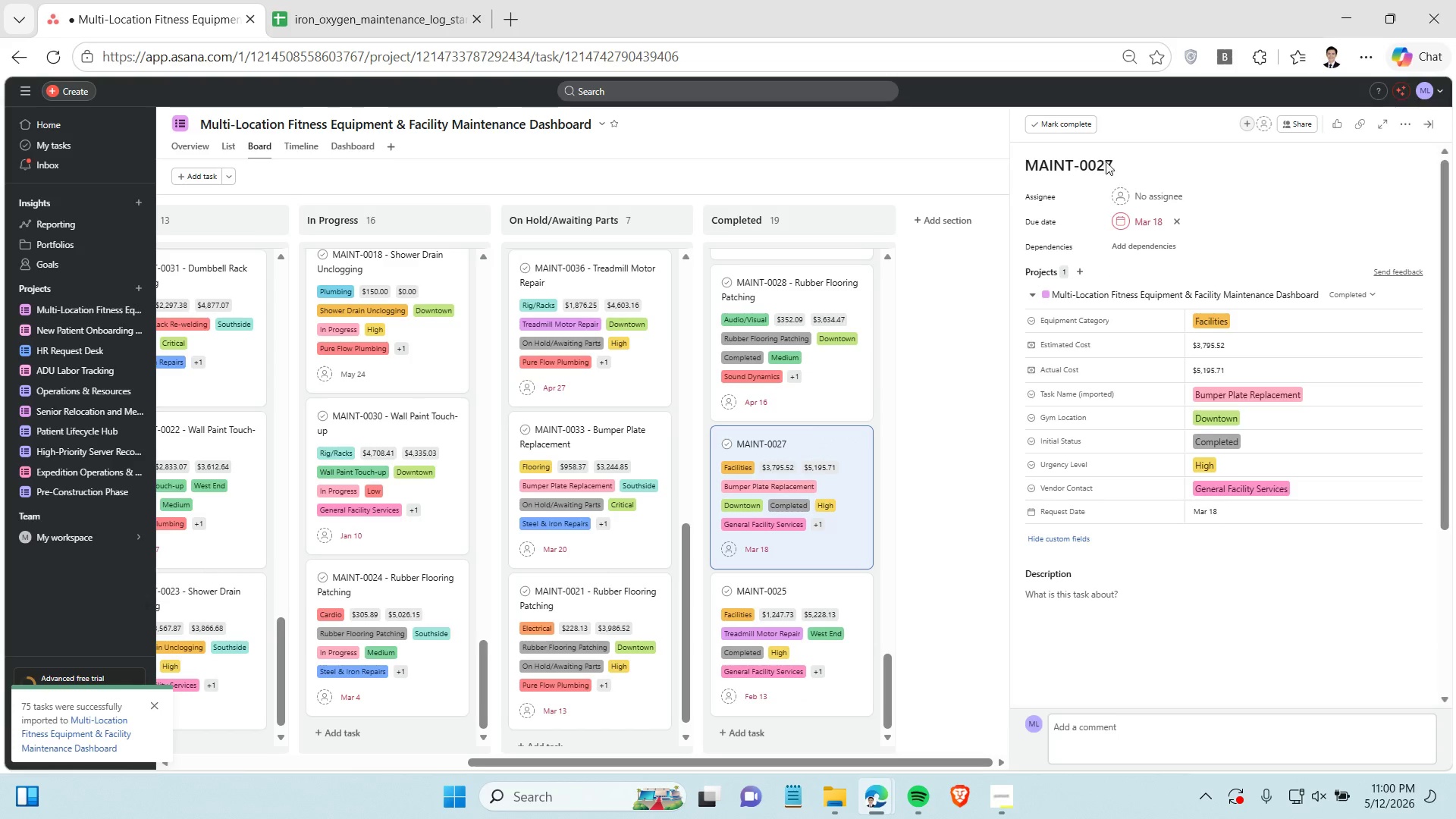 
left_click([1112, 159])
 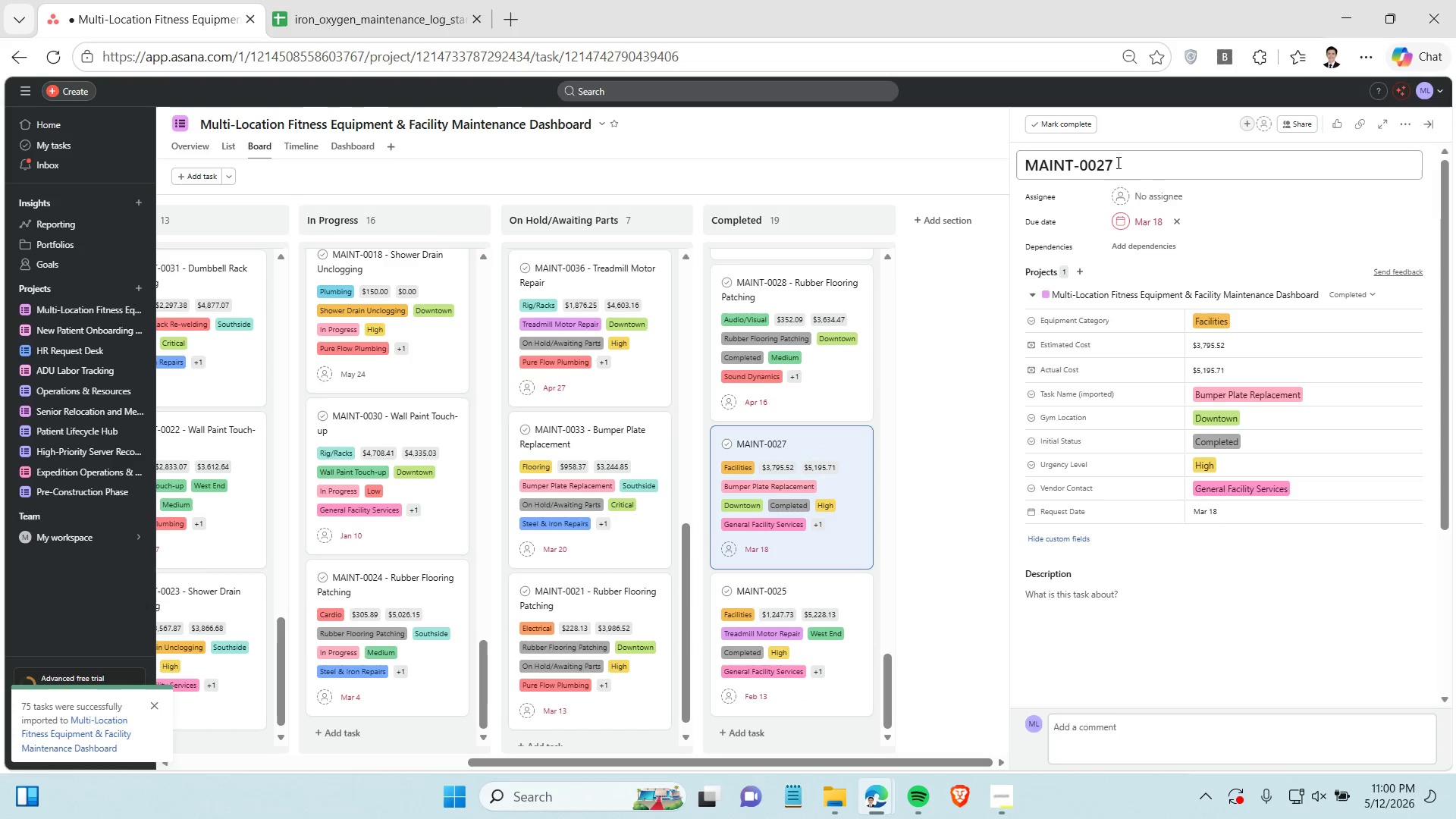 
left_click([1117, 162])
 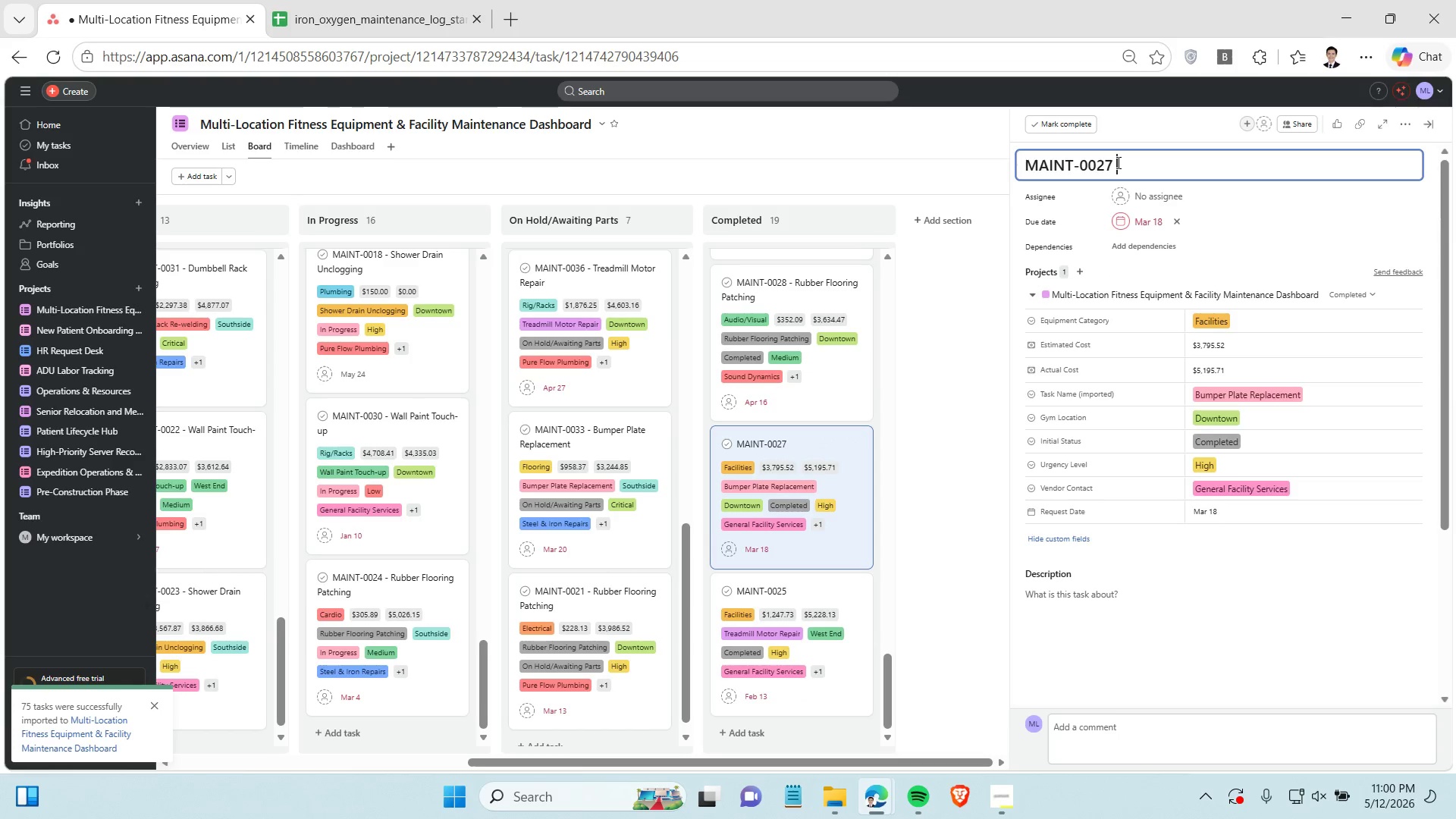 
type( - Bumbe)
key(Backspace)
key(Backspace)
type(pr )
key(Backspace)
key(Backspace)
type(er Plate Replacement)
 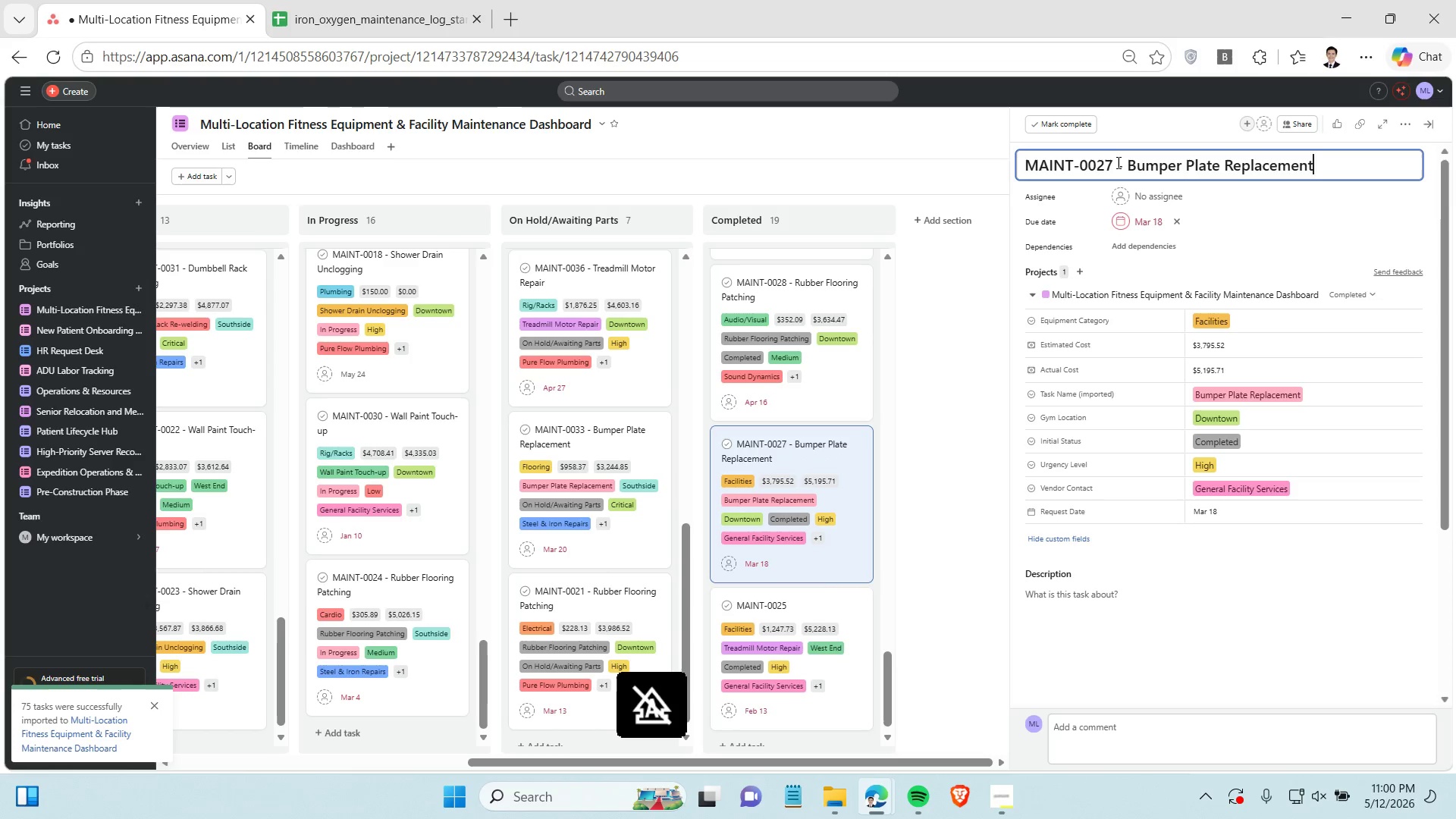 
key(Enter)
 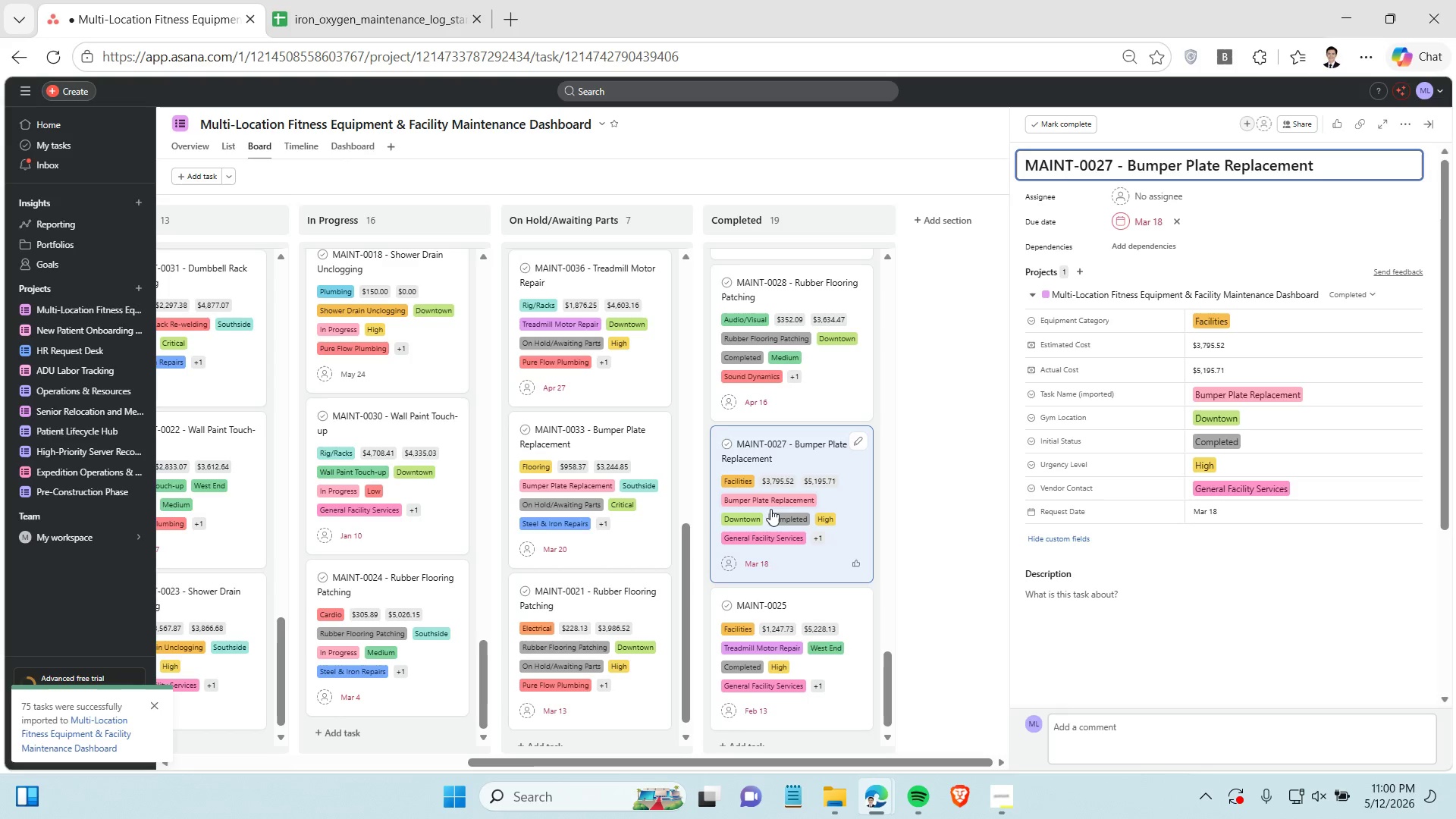 
scroll: coordinate [770, 509], scroll_direction: down, amount: 4.0